 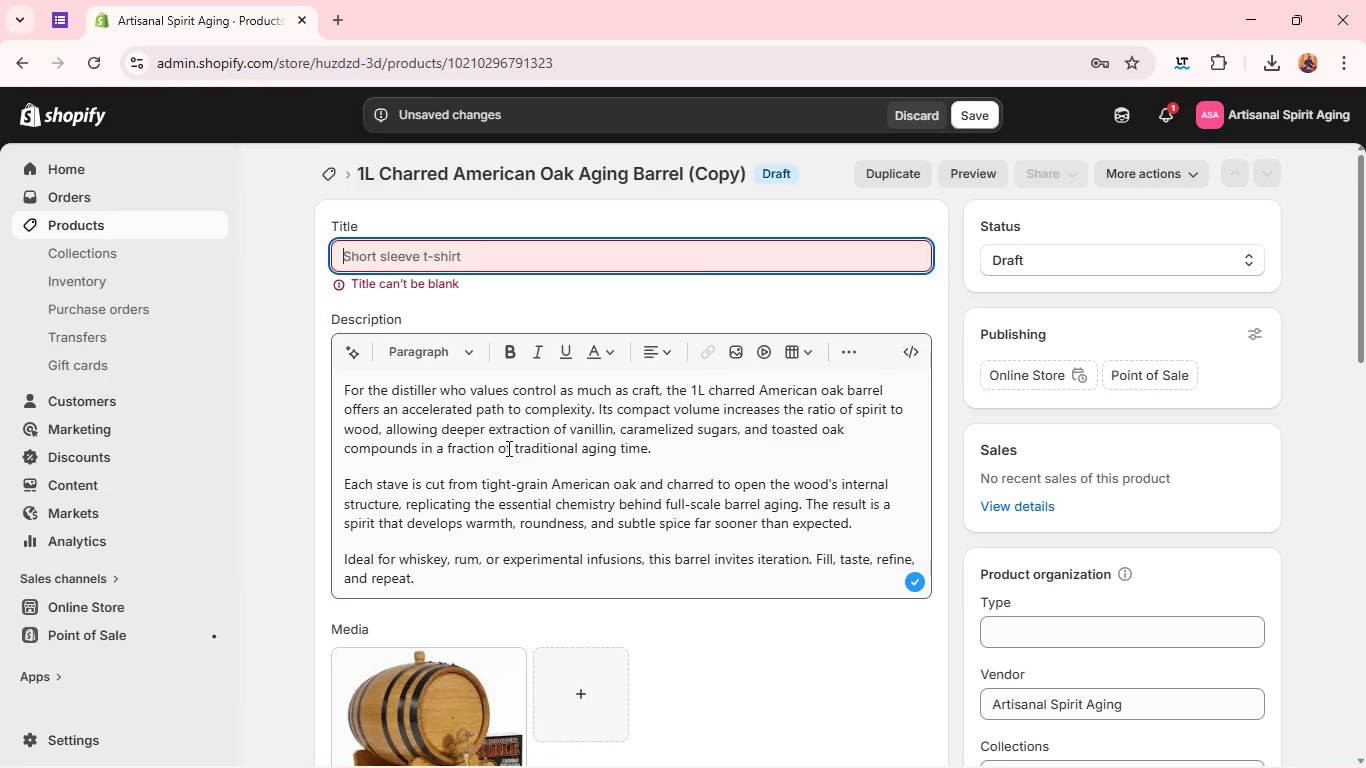 
key(Control+A)
 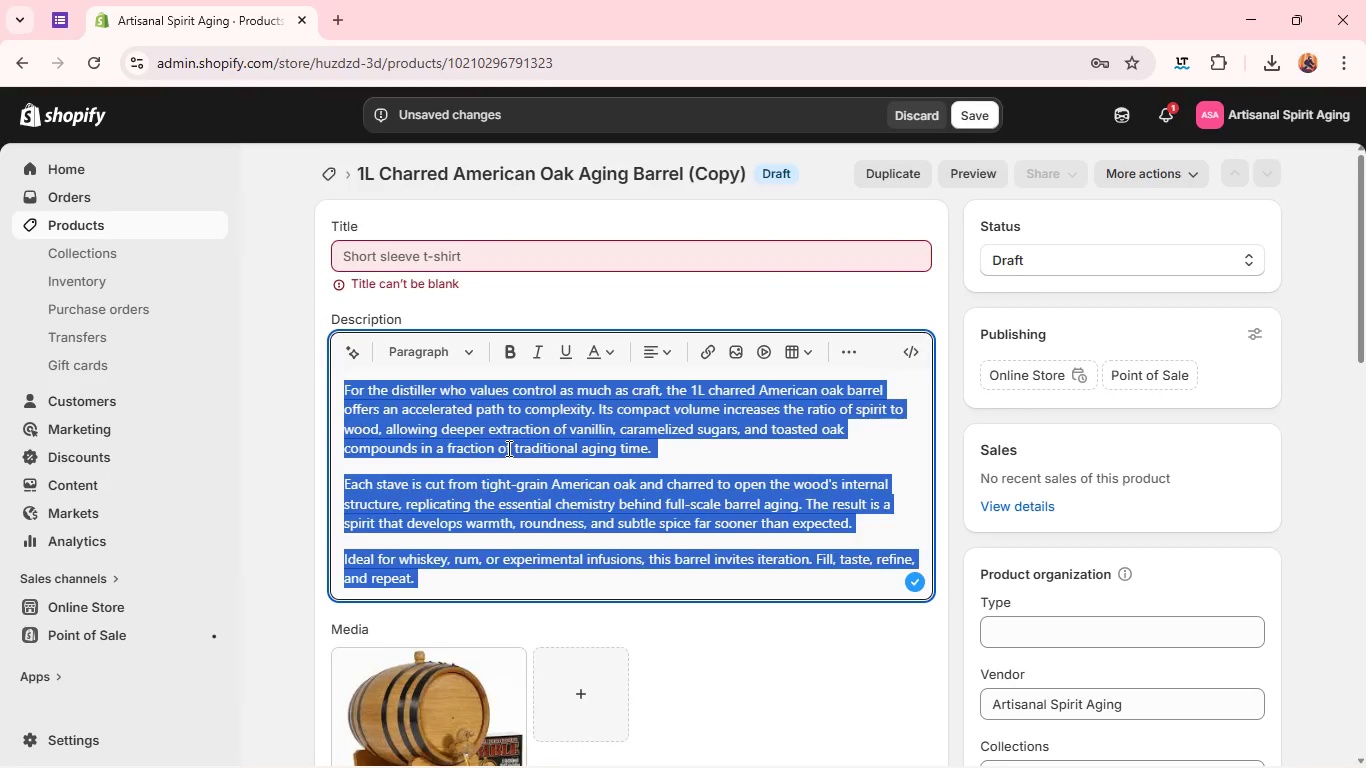 
key(Control+Backspace)
 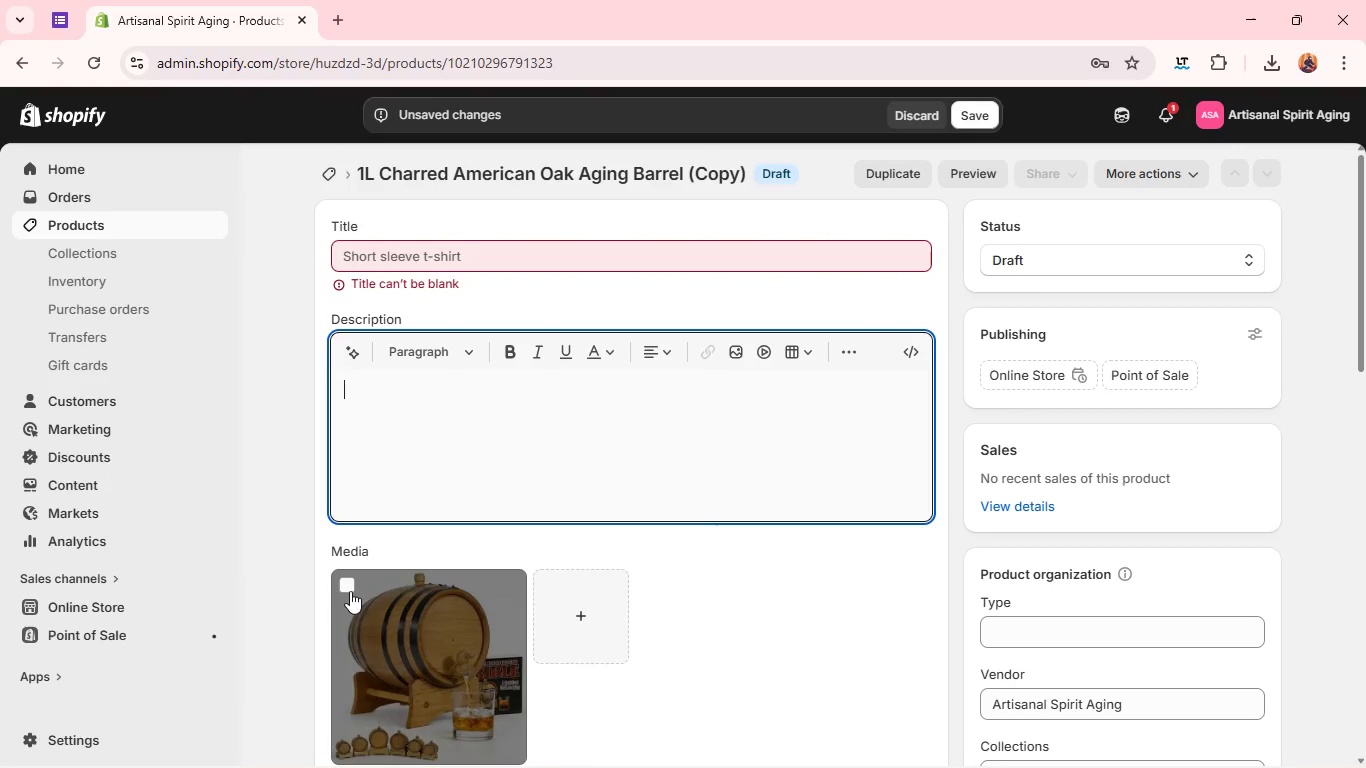 
left_click([340, 586])
 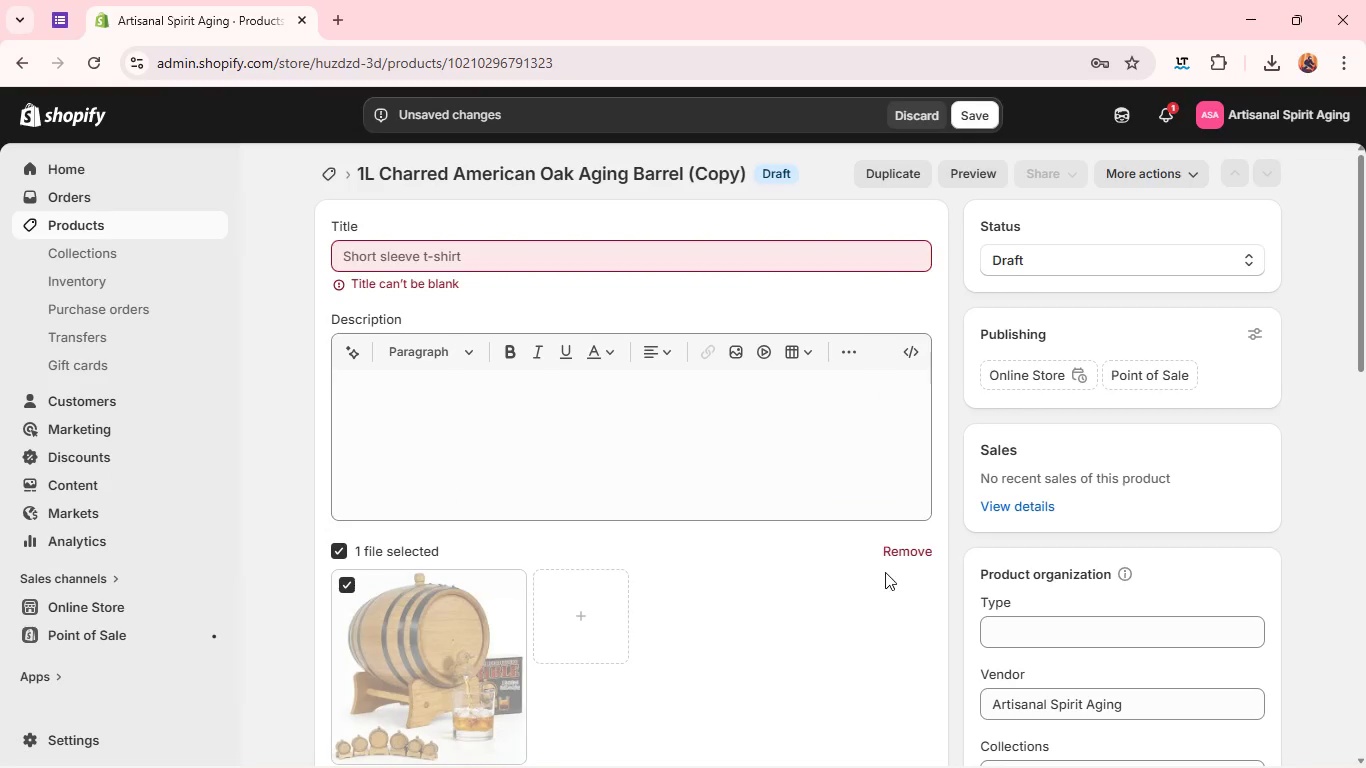 
left_click([896, 559])
 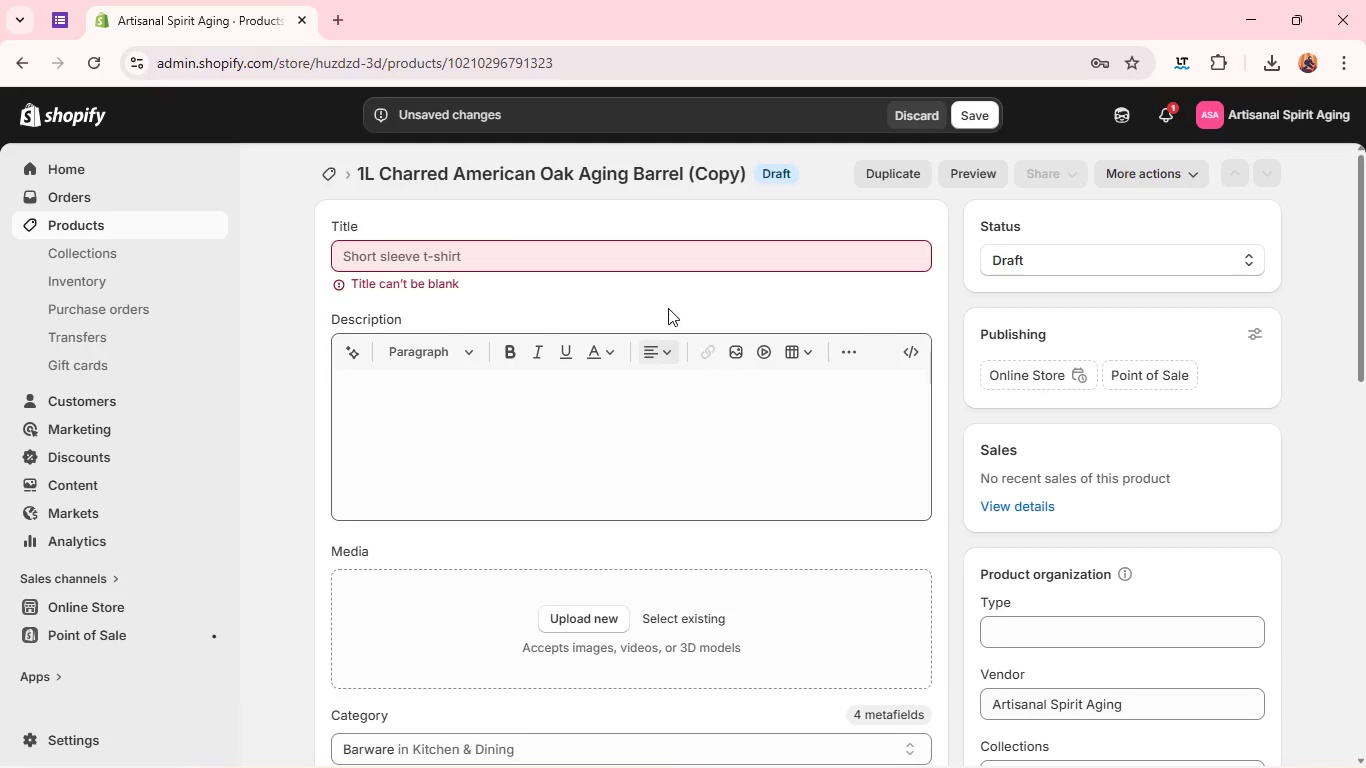 
left_click([691, 260])
 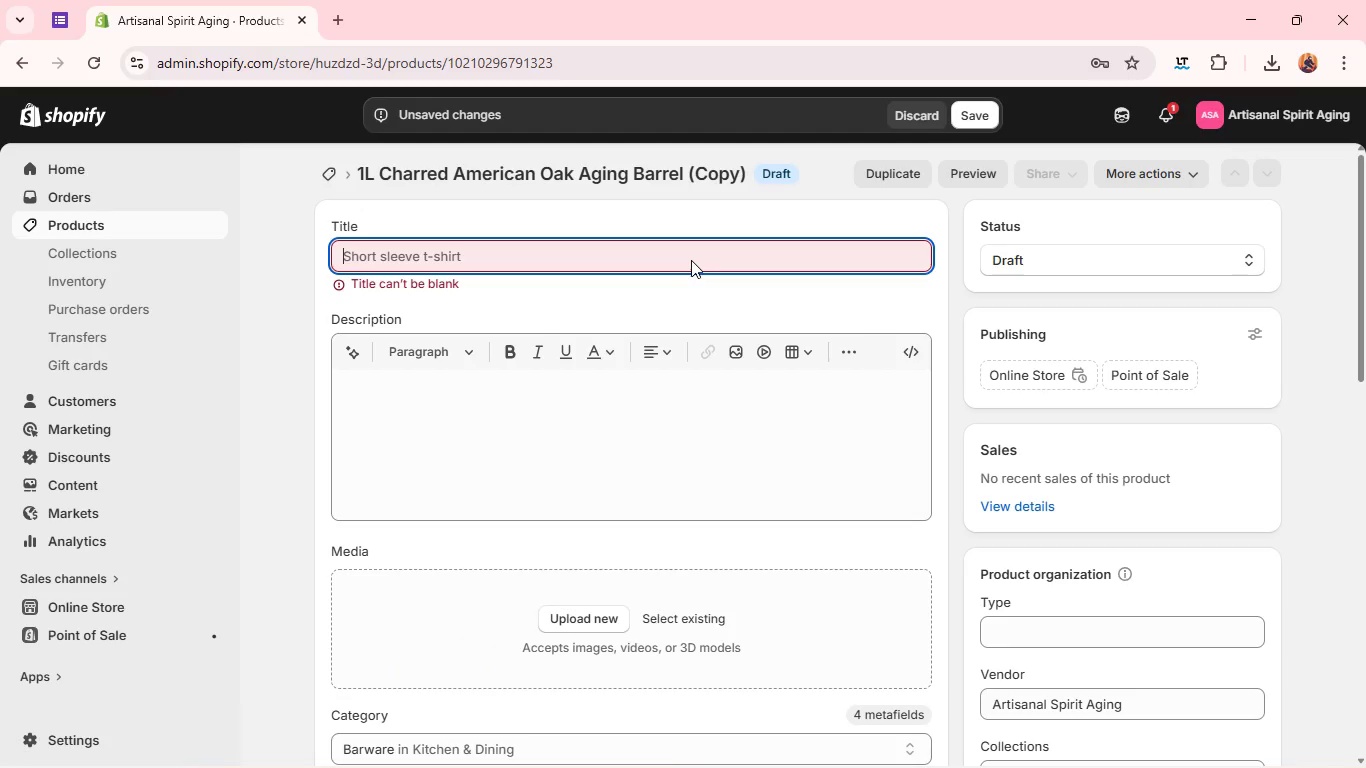 
left_click([691, 260])
 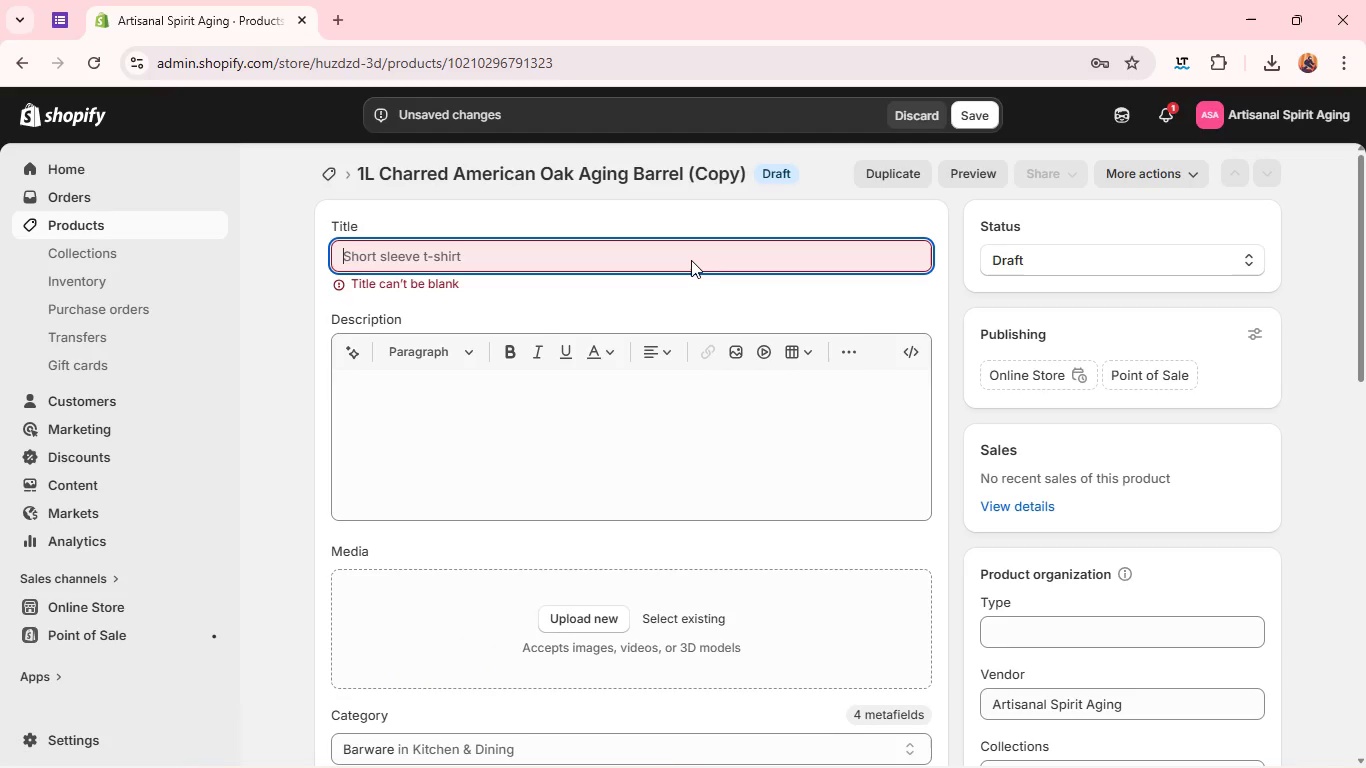 
type(2L Chared AMERICan oak Barrel )
 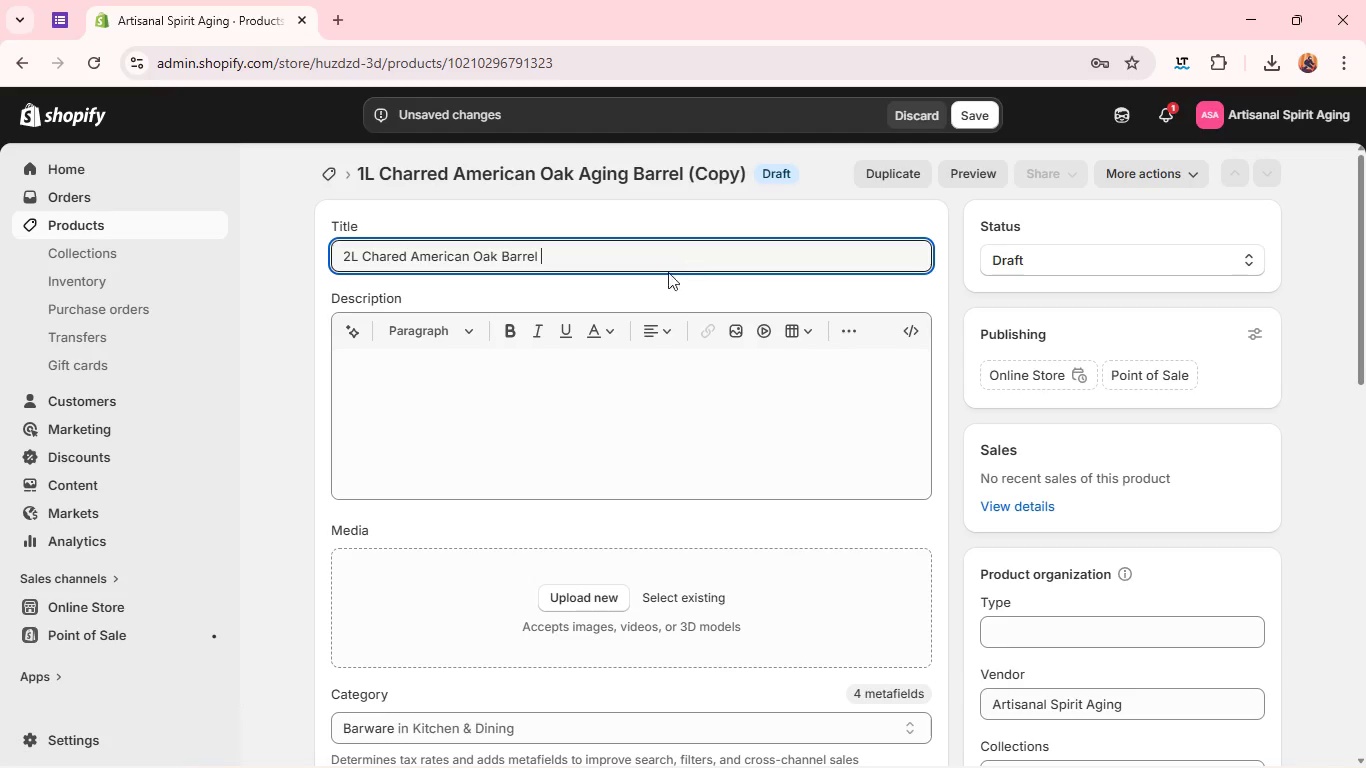 
left_click([592, 371])
 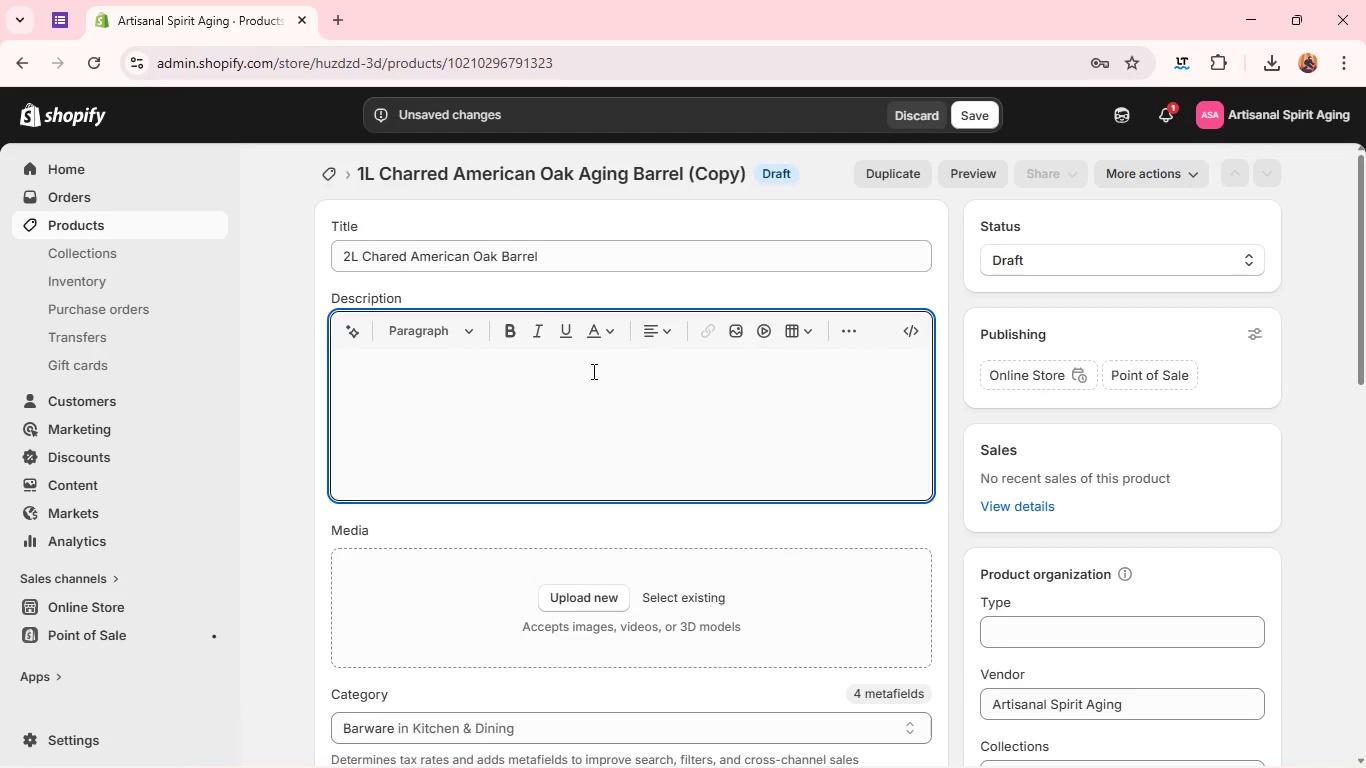 
type(the 2L charred oak barrel is )
 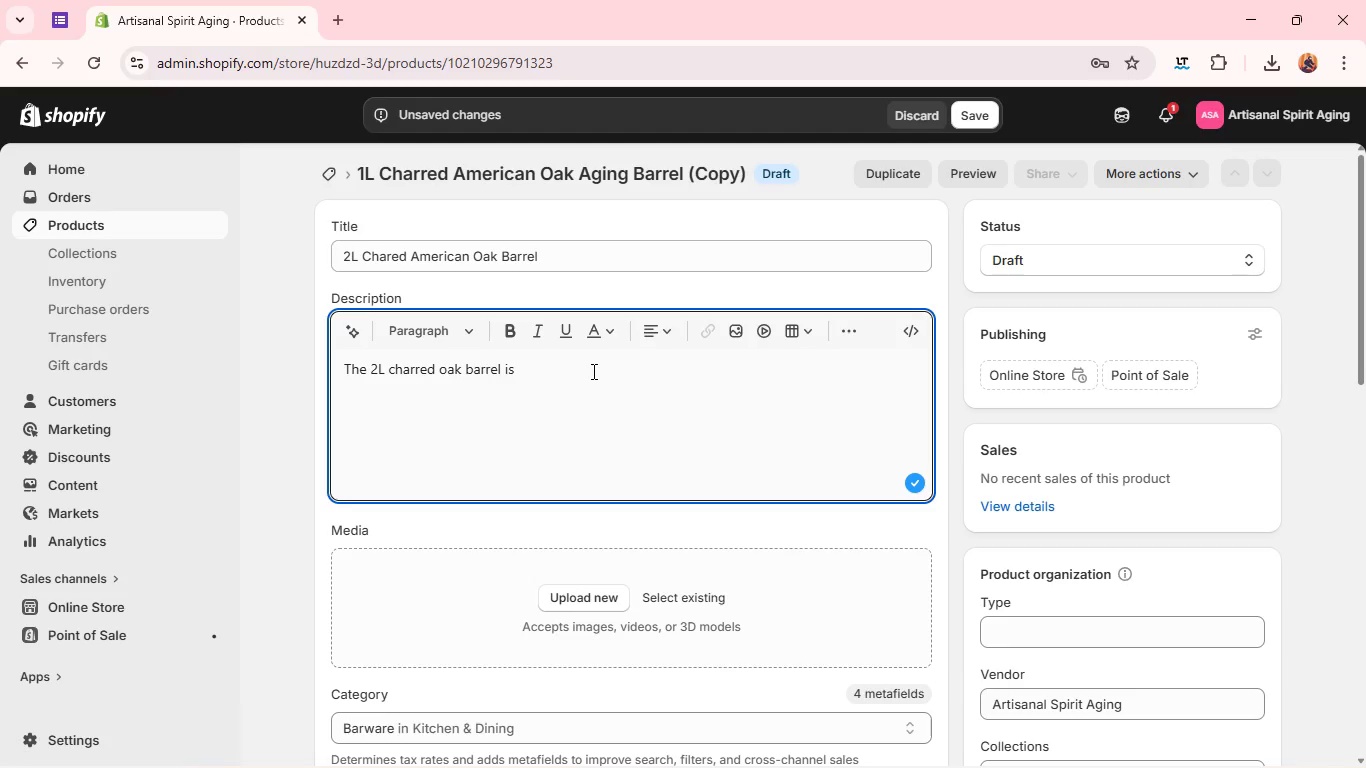 
wait(5.64)
 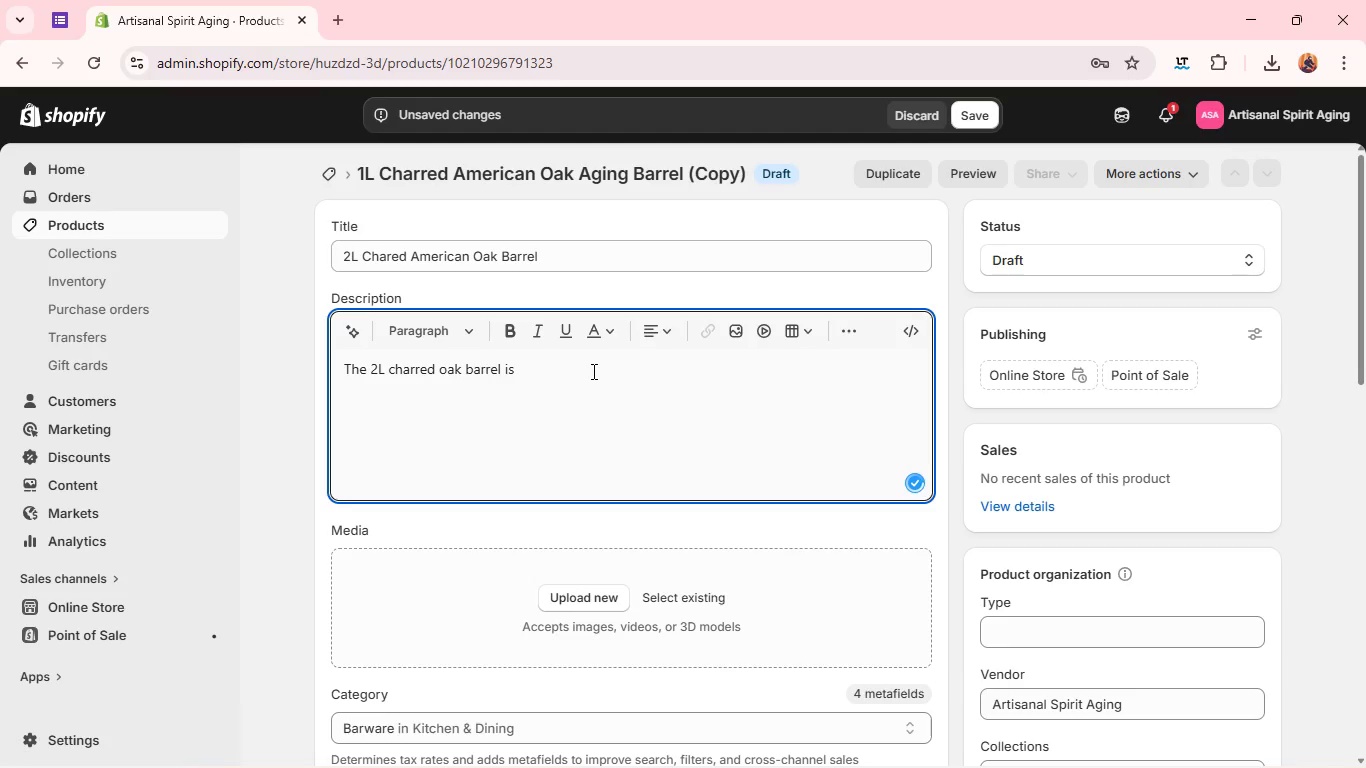 
type(where e)
 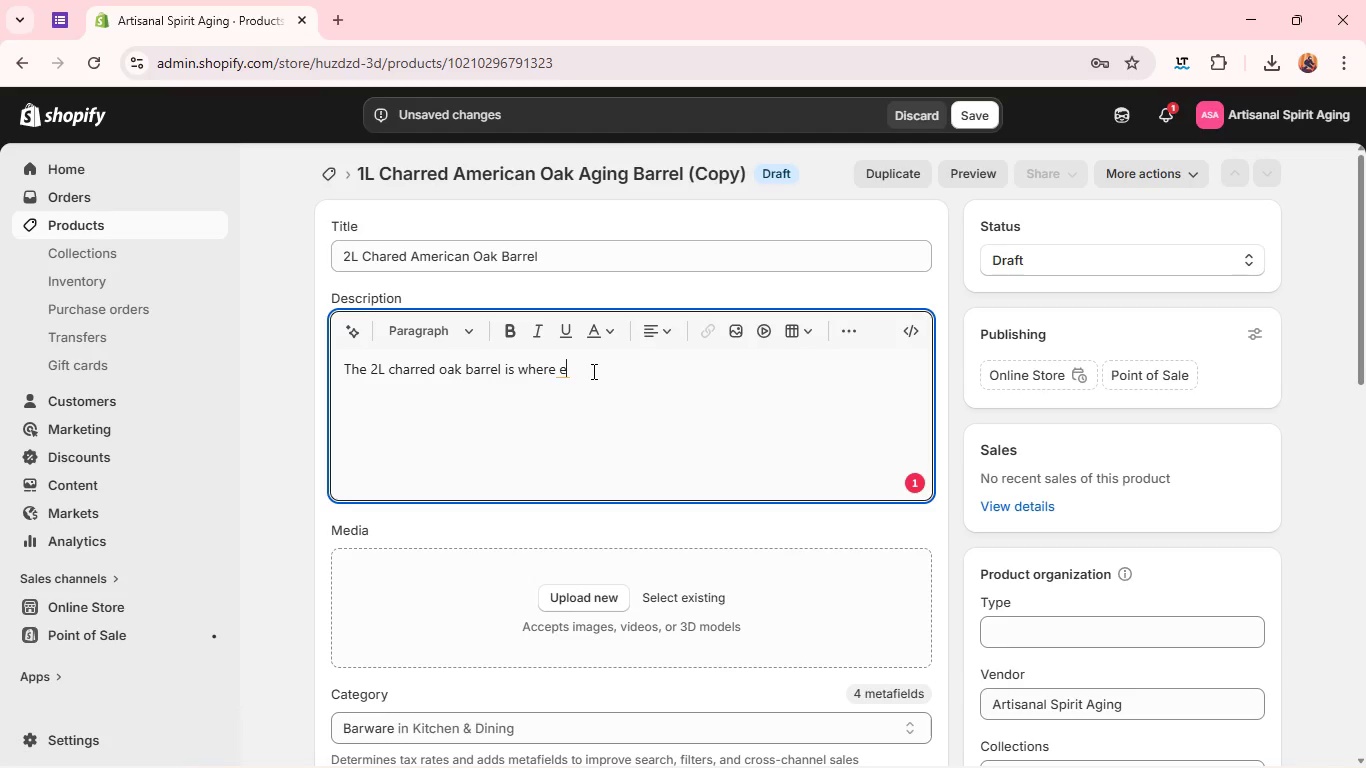 
type(ffe)
key(Backspace)
type(icieny meets nunan)
key(Backspace)
type(ce. Laarge enough to allow graduai flavour layering, yet small)
 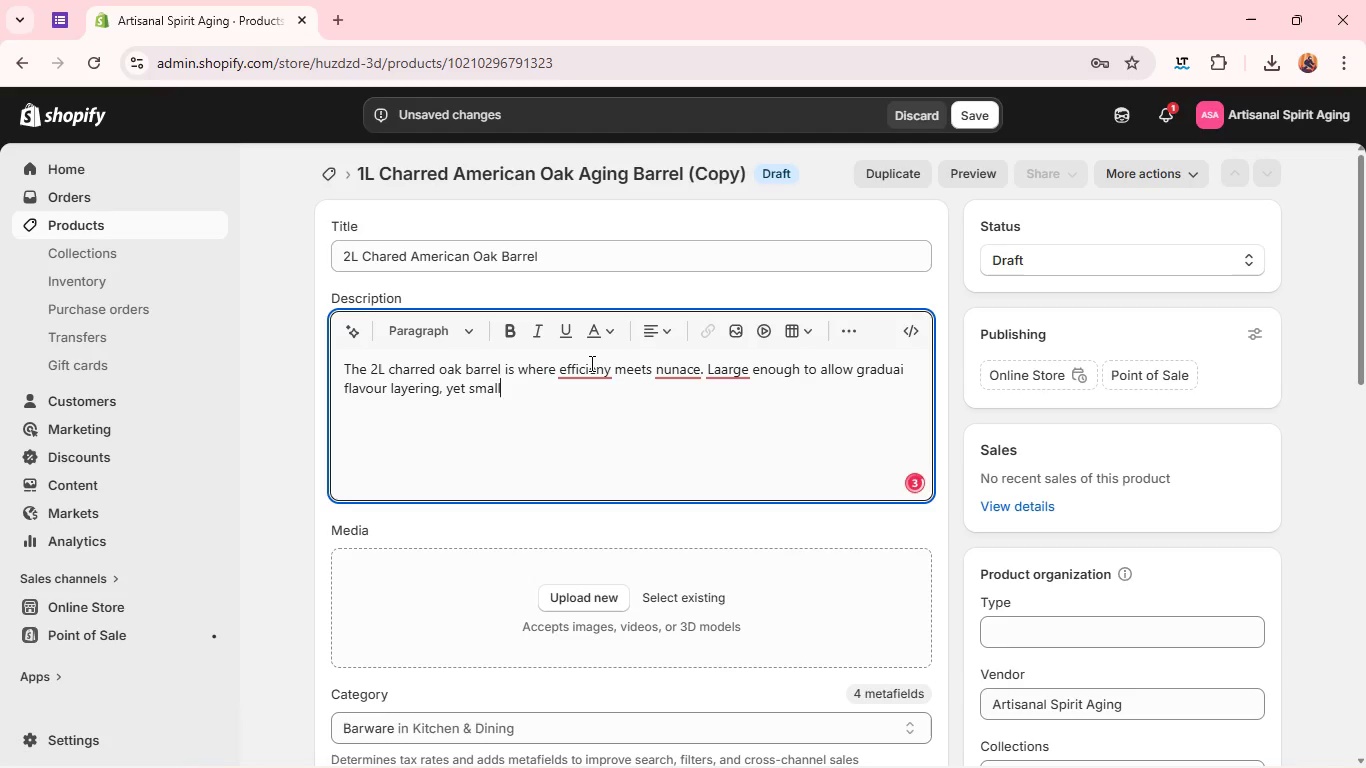 
left_click([586, 371])
 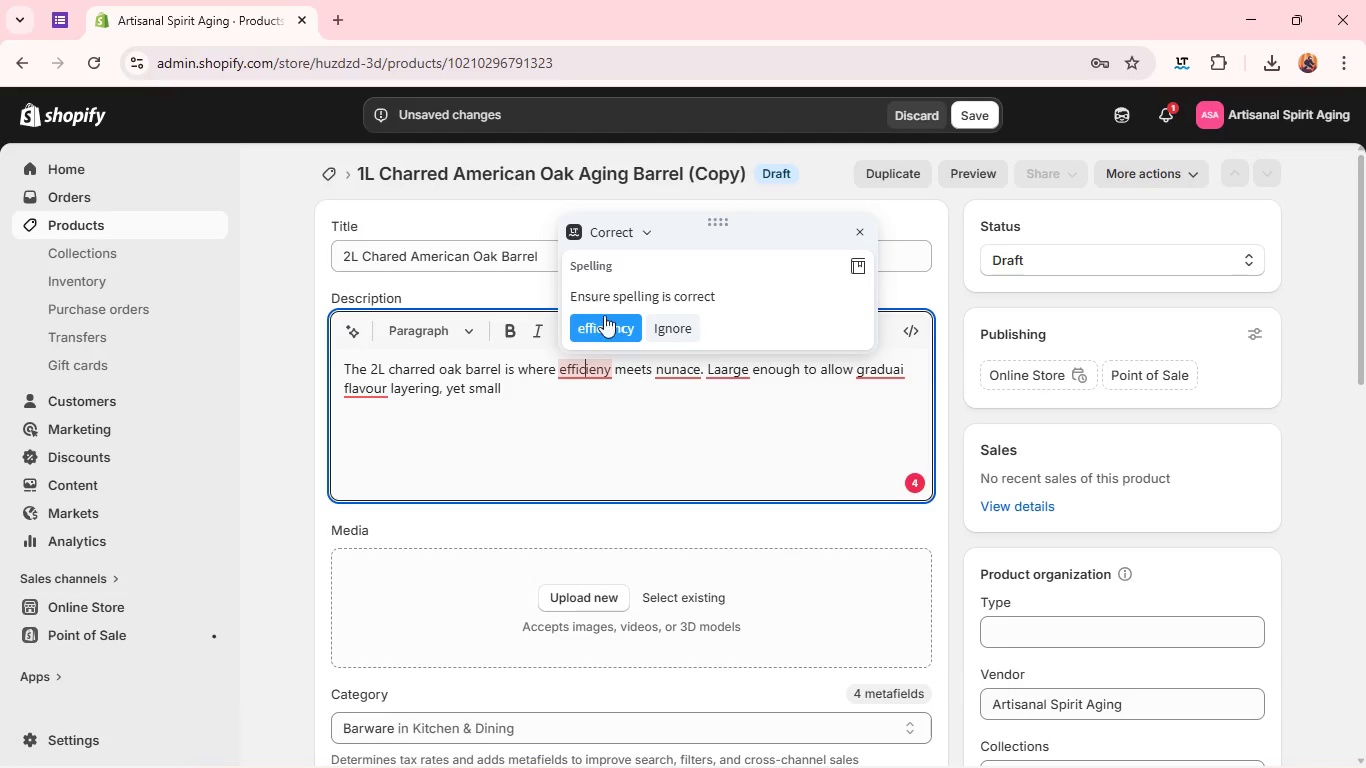 
left_click([604, 320])
 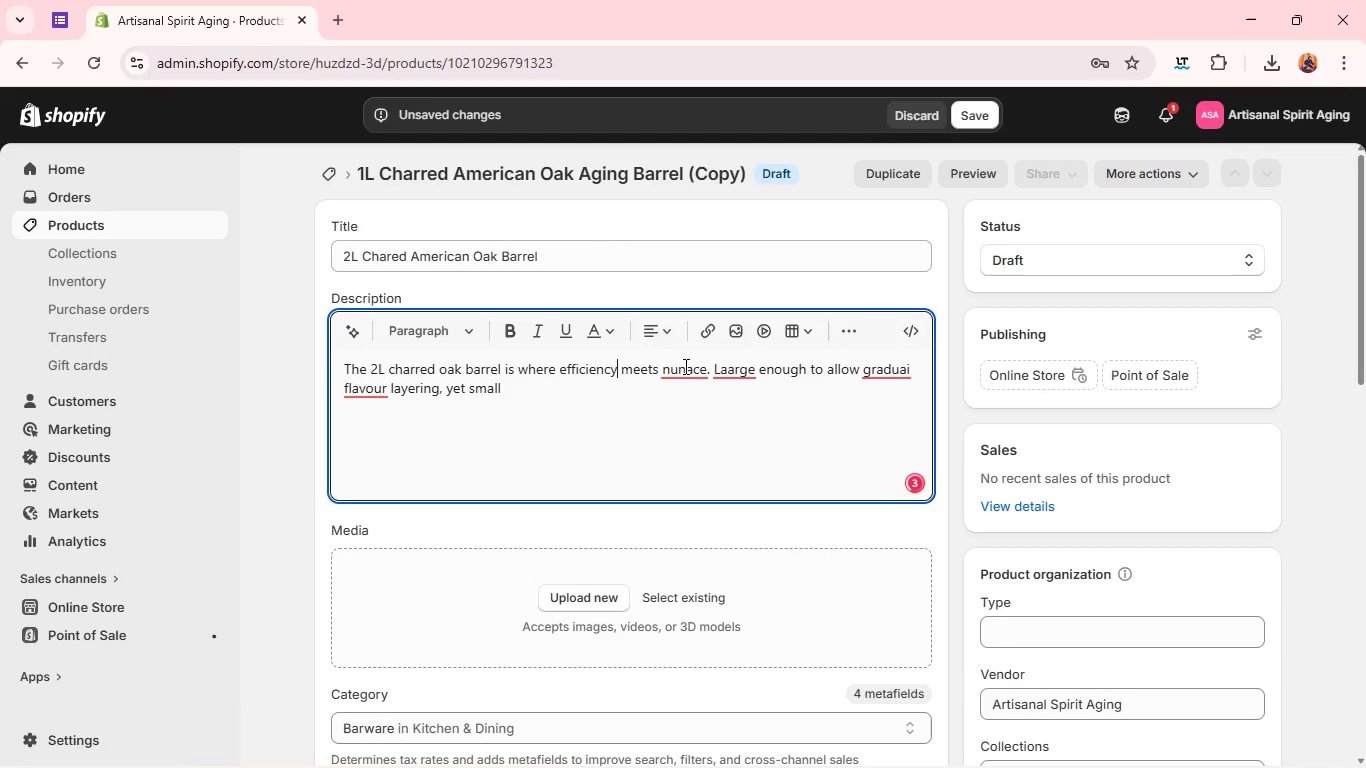 
left_click([685, 368])
 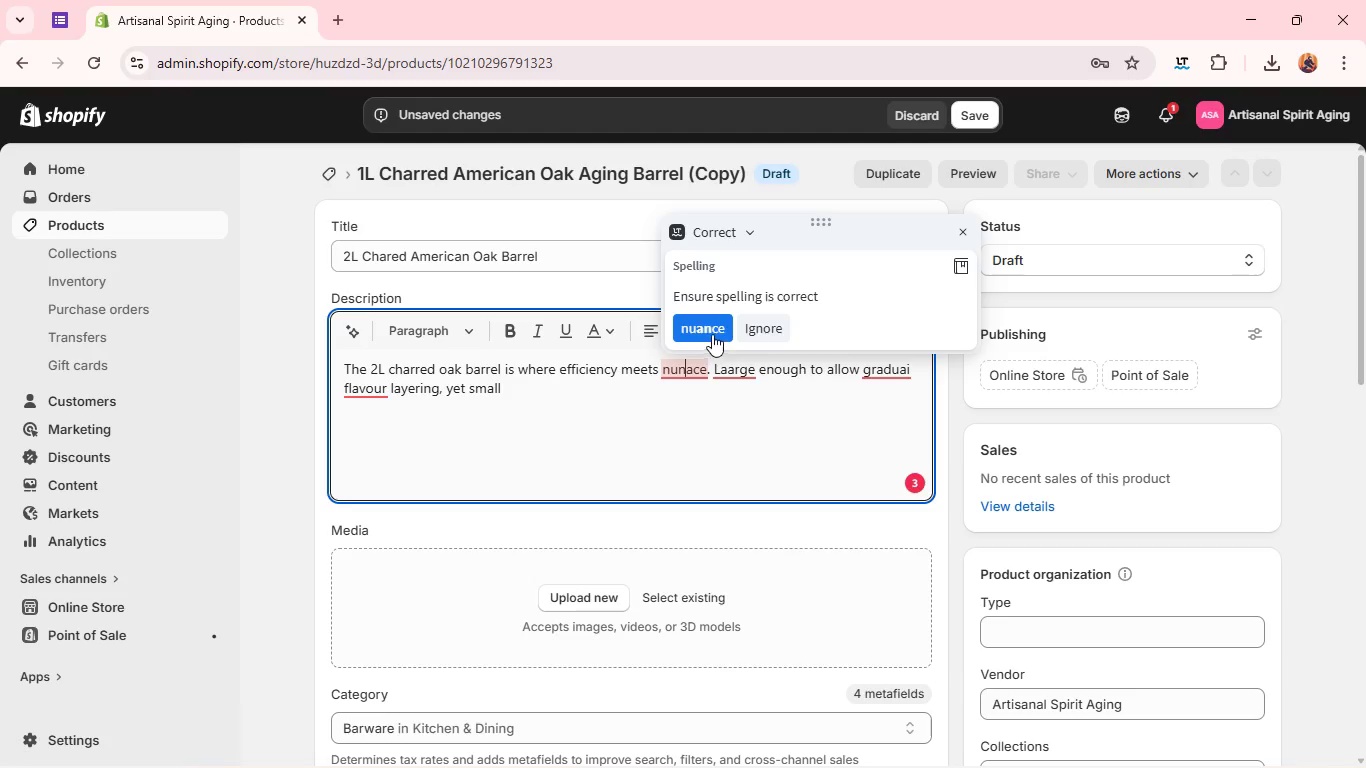 
left_click([709, 327])
 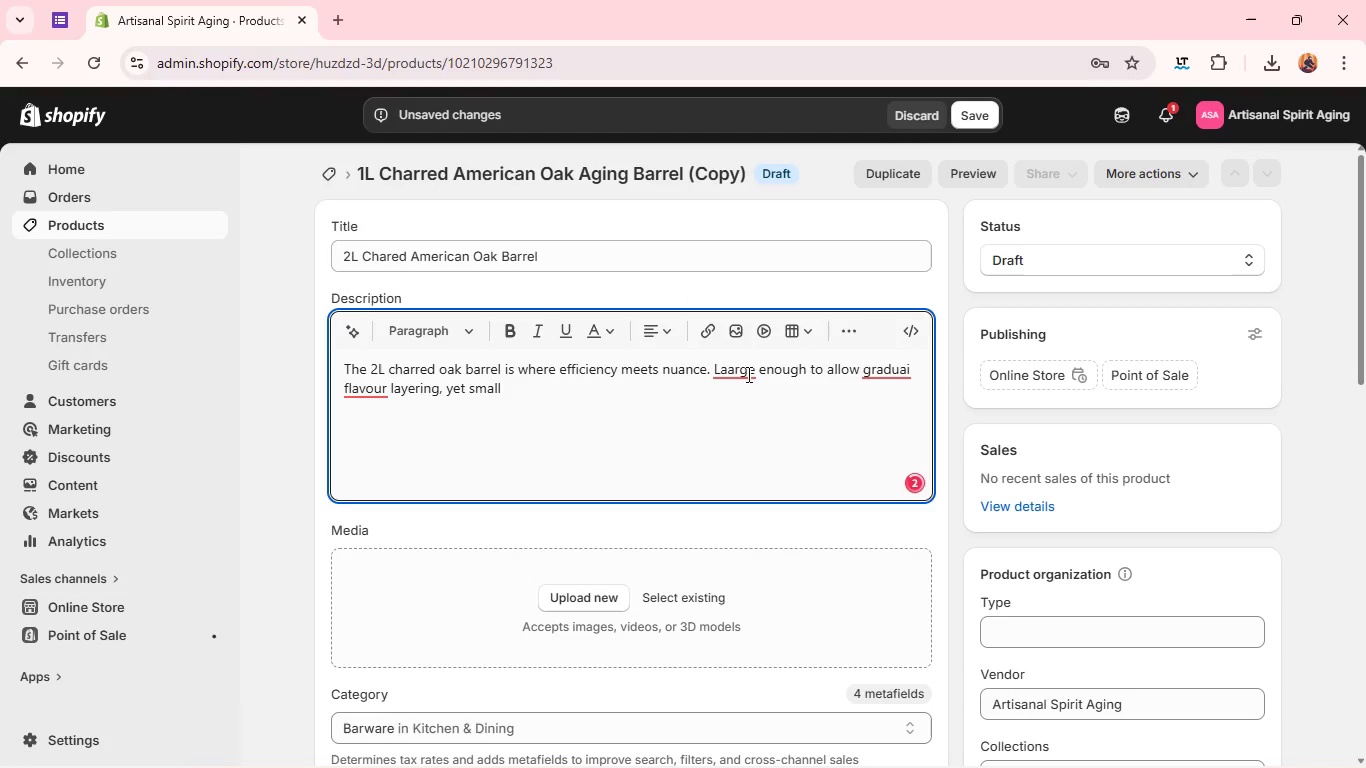 
left_click([734, 373])
 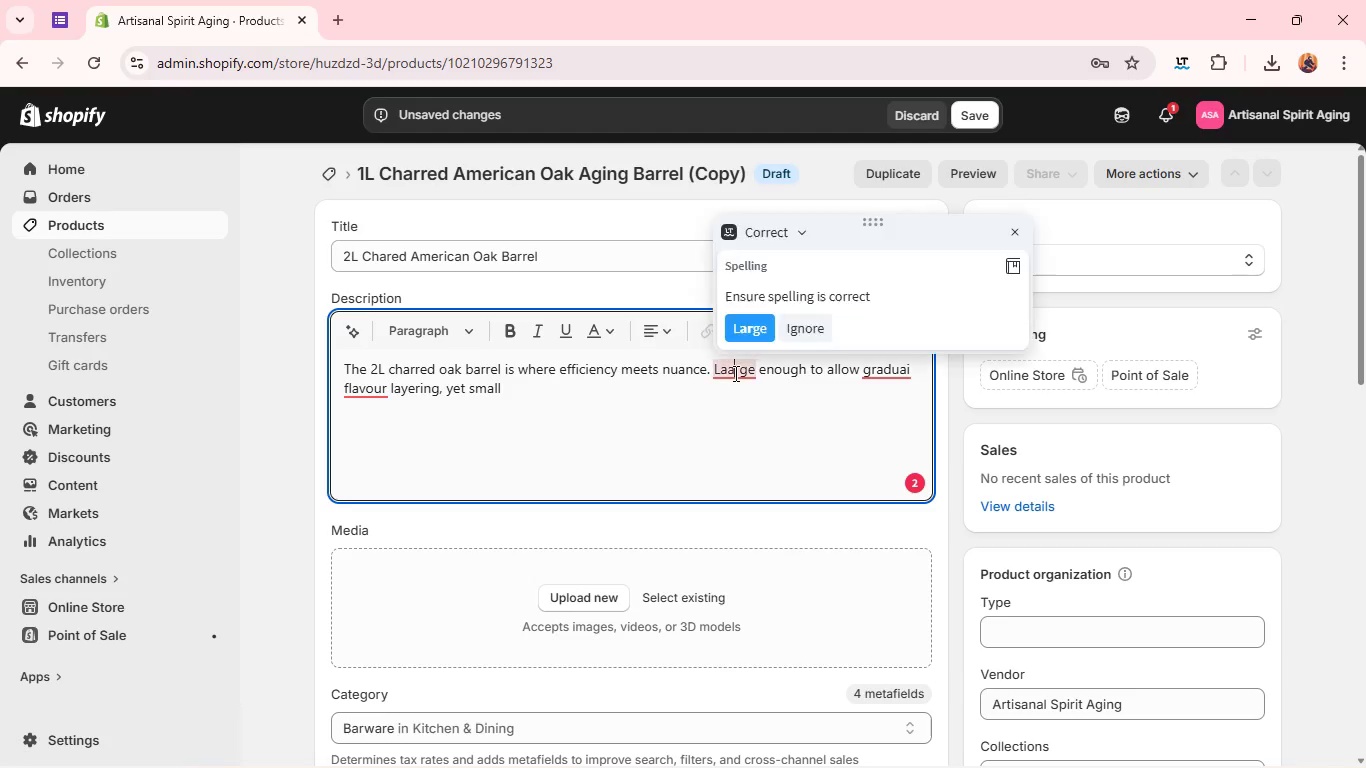 
key(Backspace)
 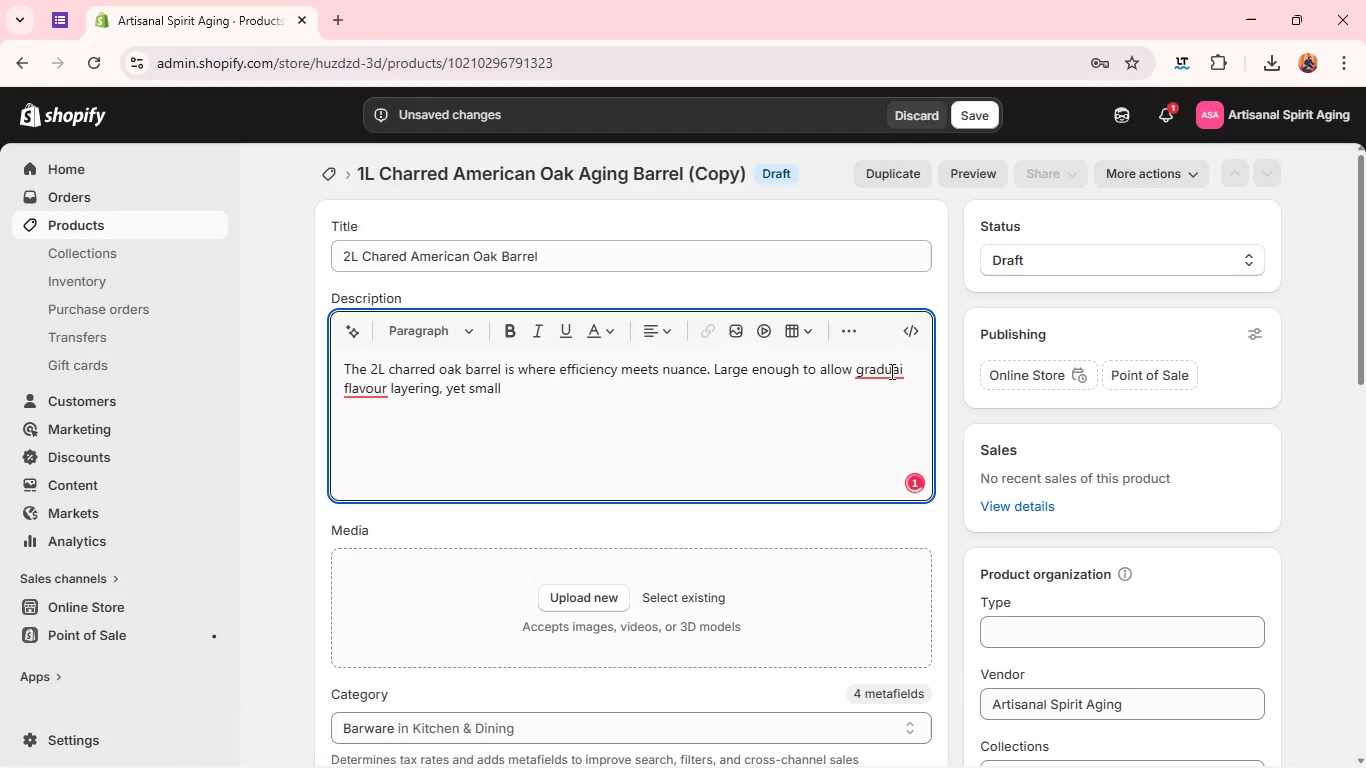 
left_click([891, 370])
 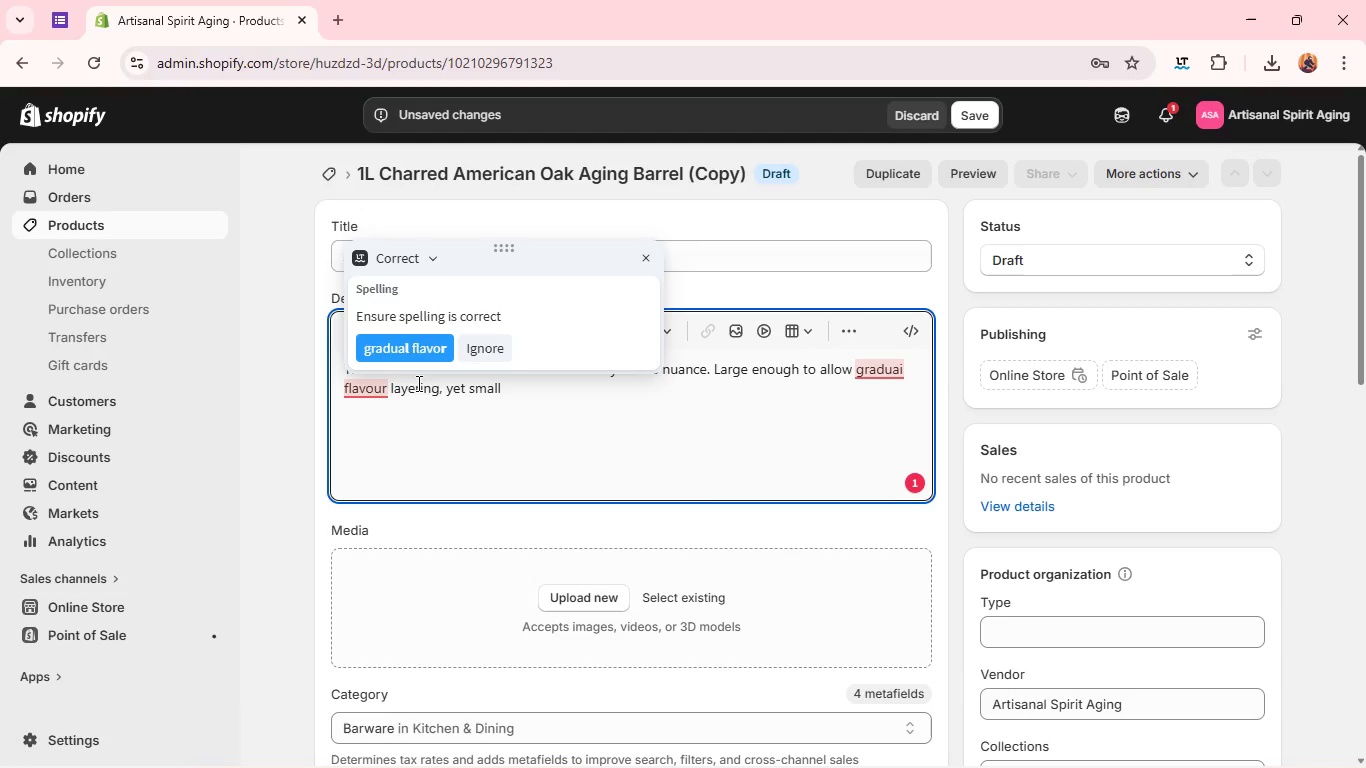 
left_click([399, 356])
 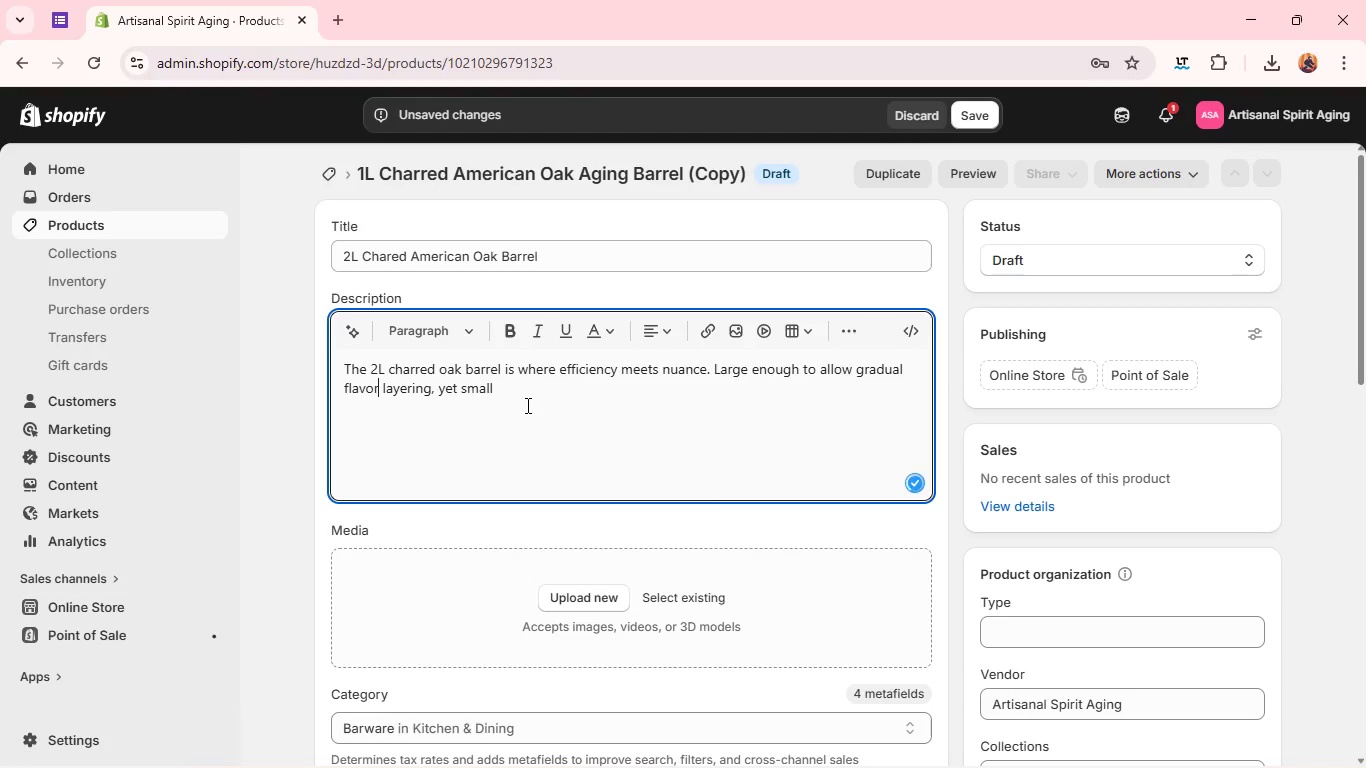 
left_click([523, 382])
 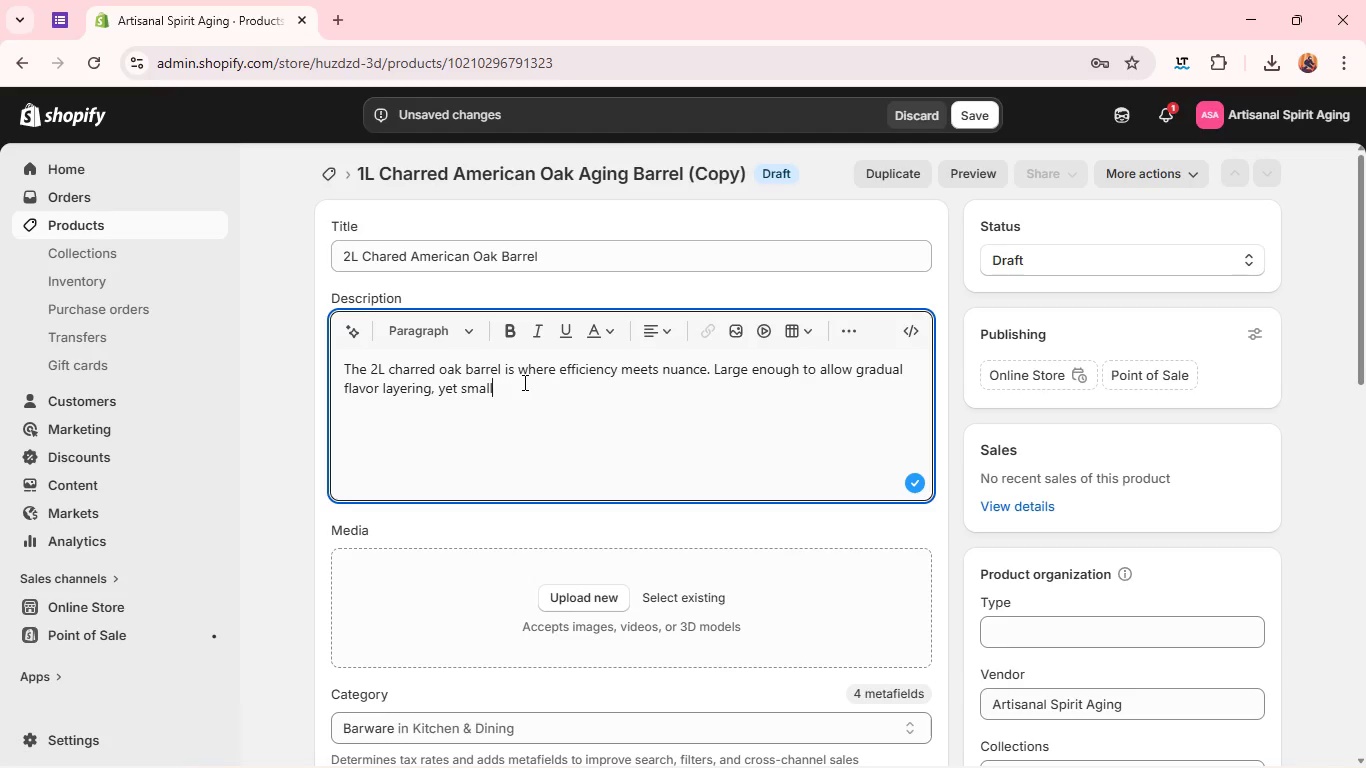 
type( em)
key(Backspace)
type(nough )
 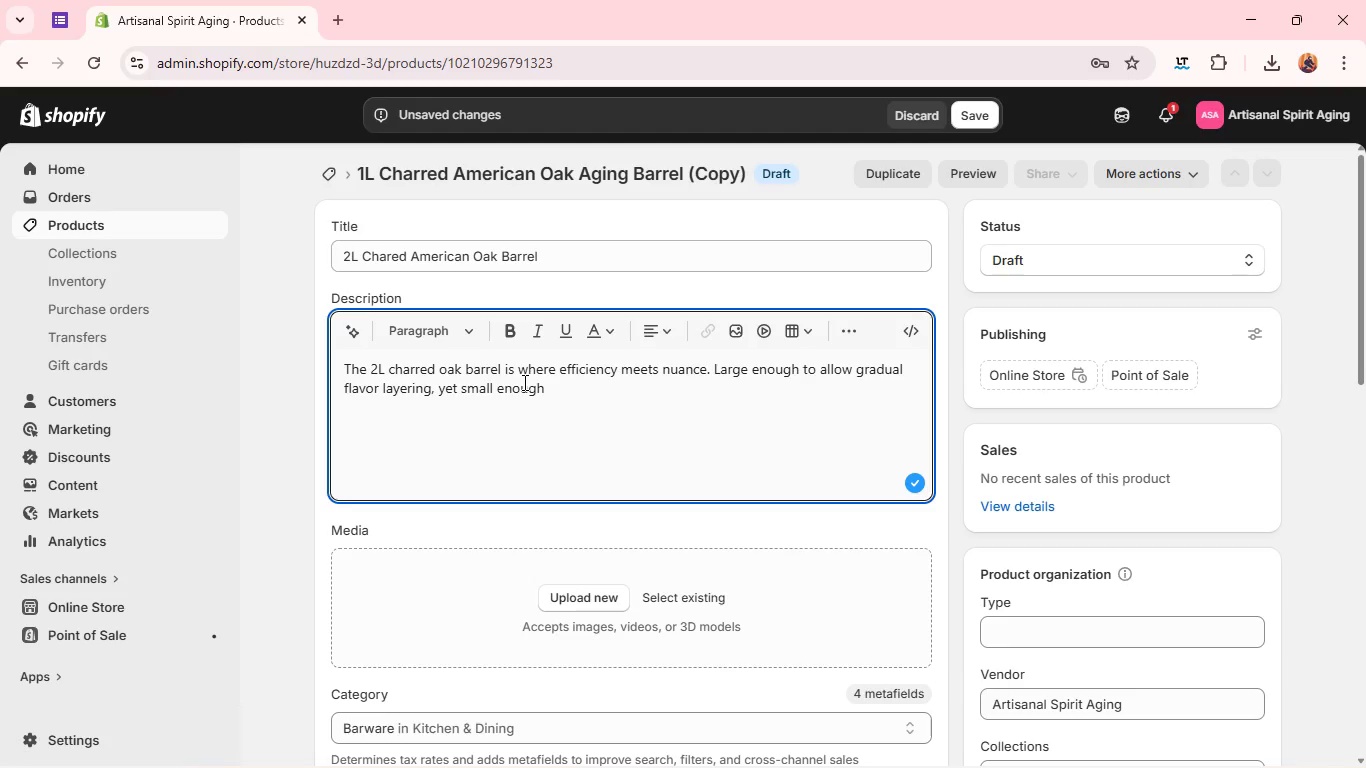 
wait(5.02)
 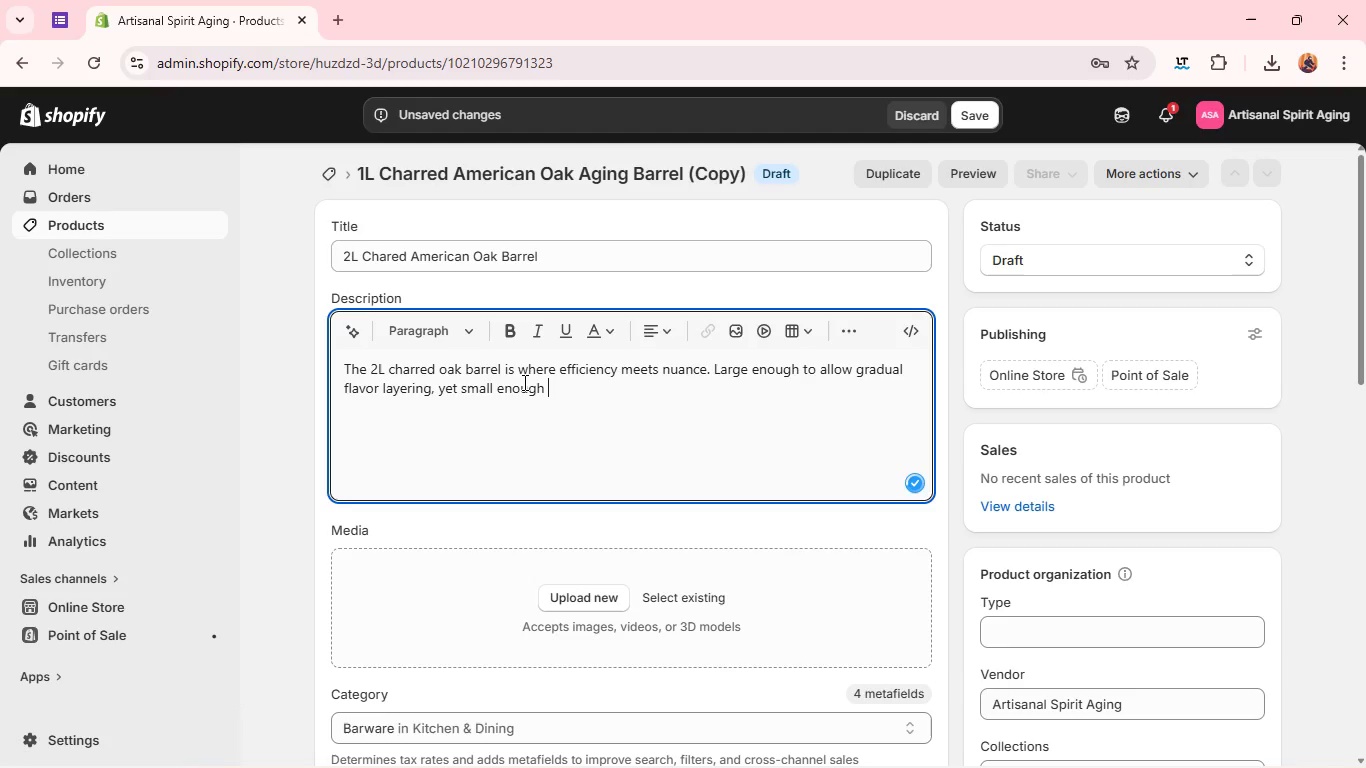 
type(to accelerate maturing)
key(Backspace)
key(Backspace)
key(Backspace)
type(ation, it's verstaile tool for refining spirits with intention)
 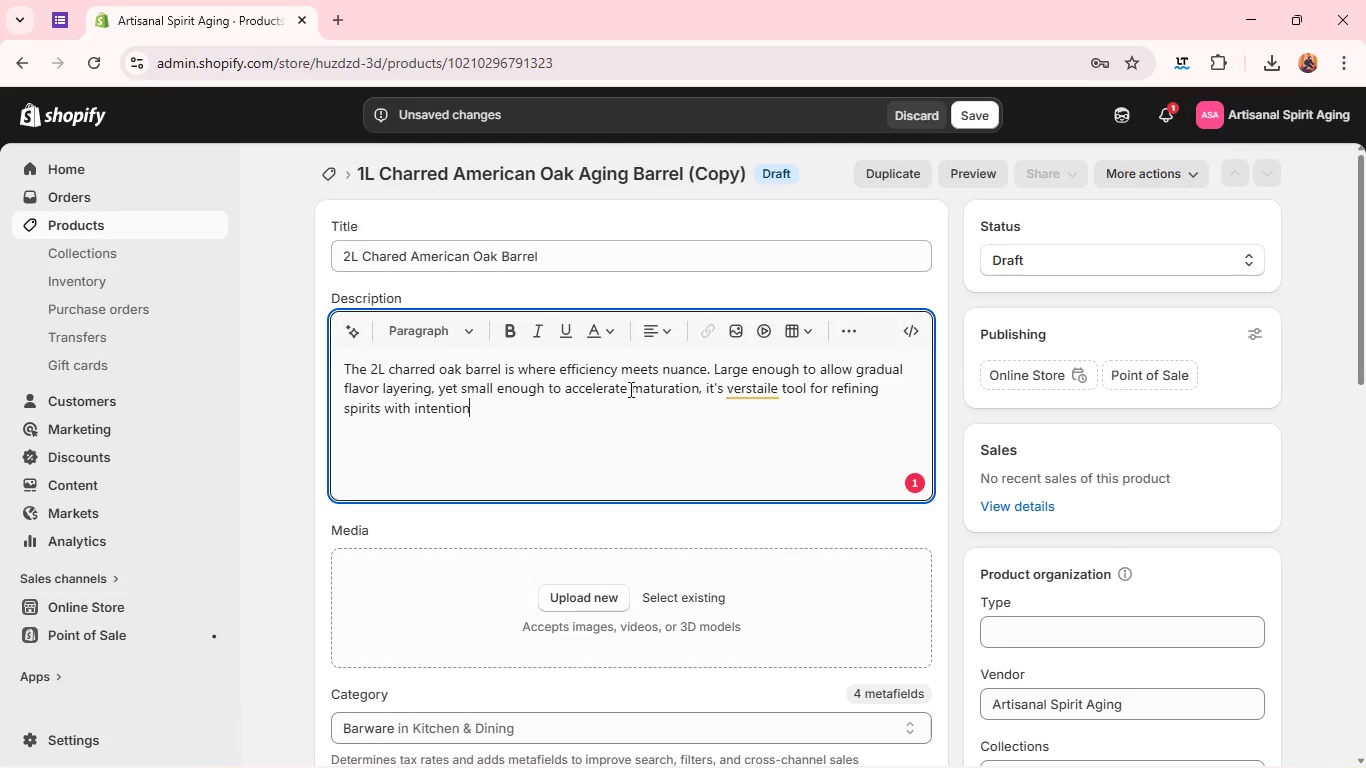 
key(Period)
 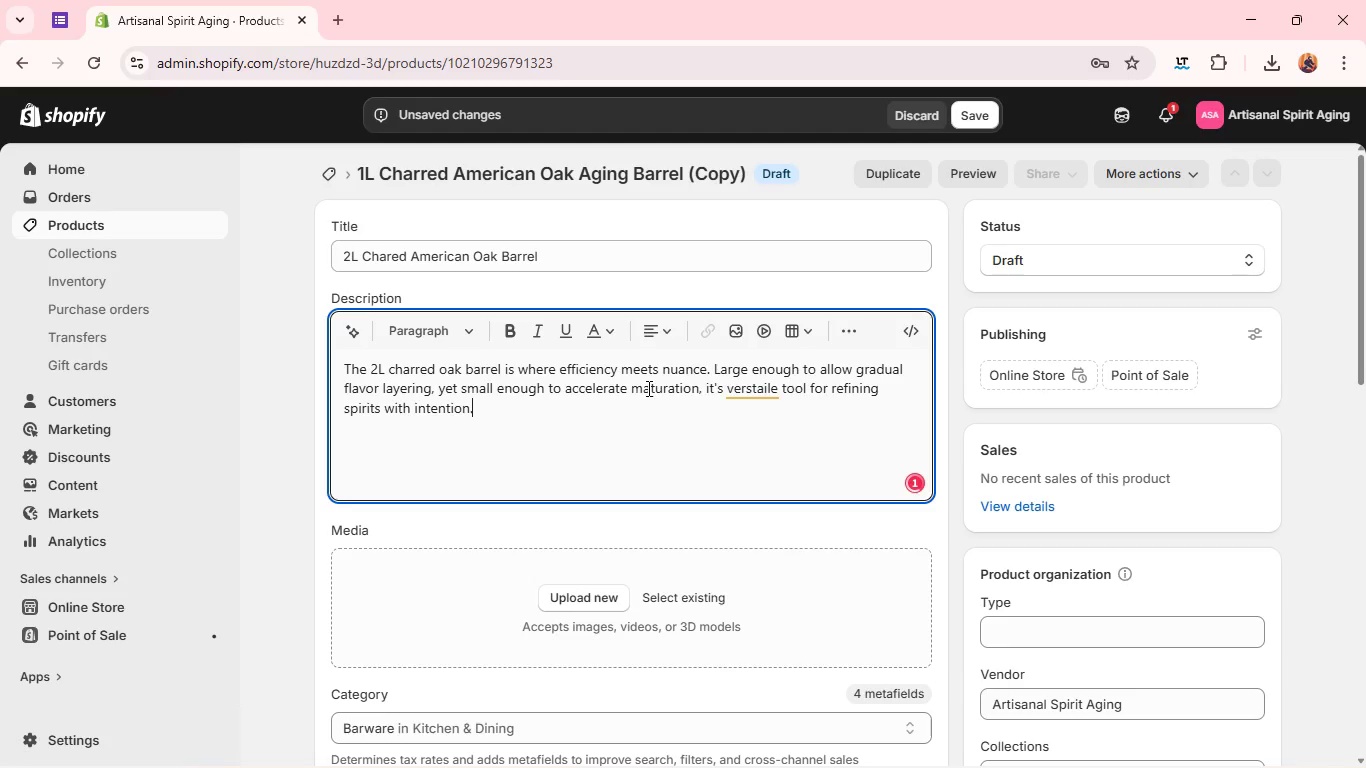 
key(Space)
 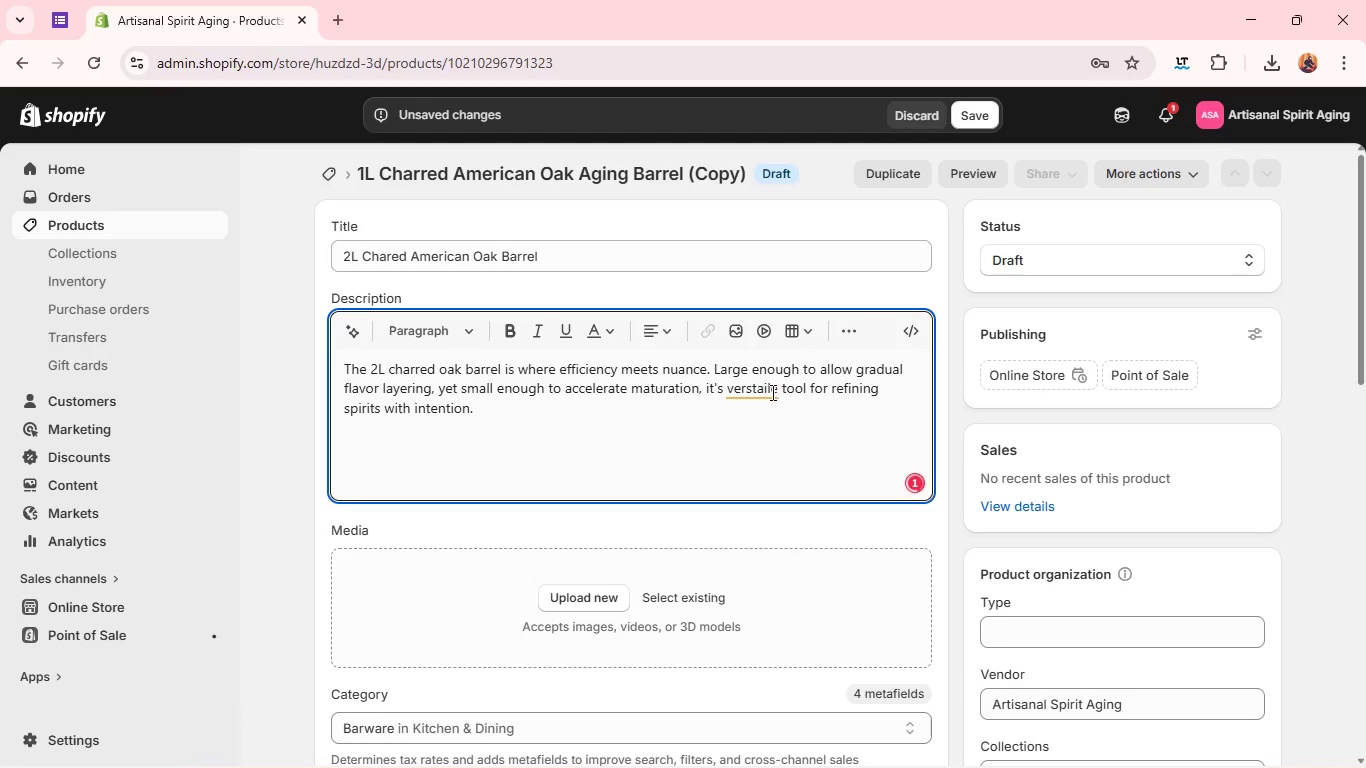 
left_click([769, 392])
 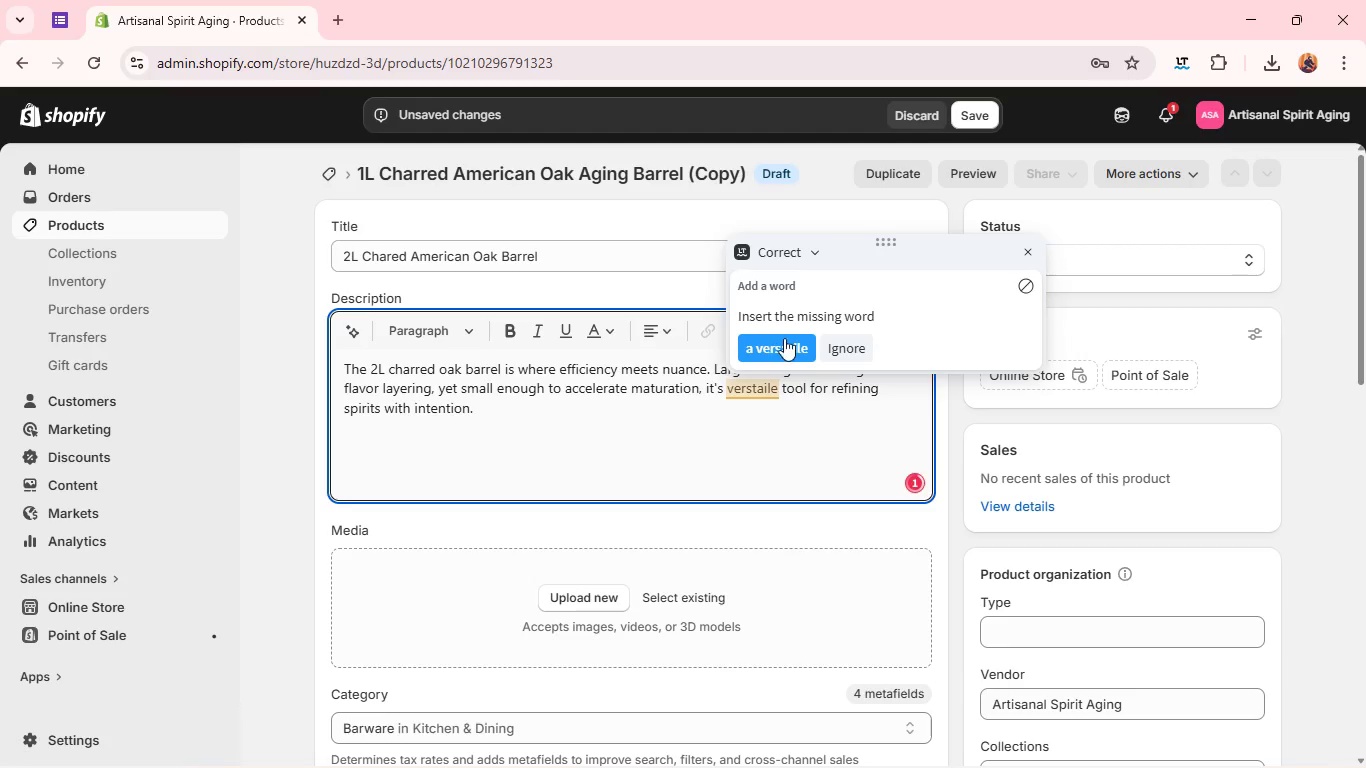 
left_click([784, 337])
 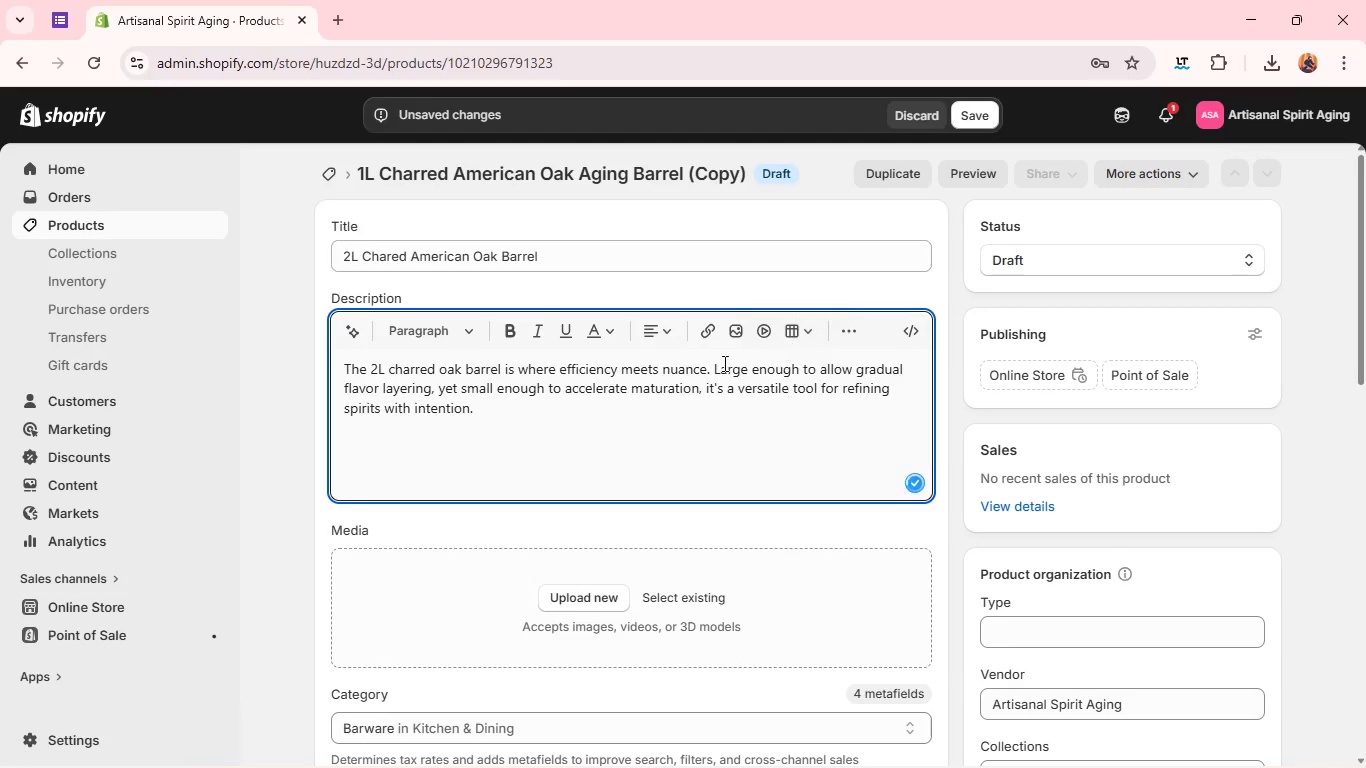 
left_click([613, 422])